 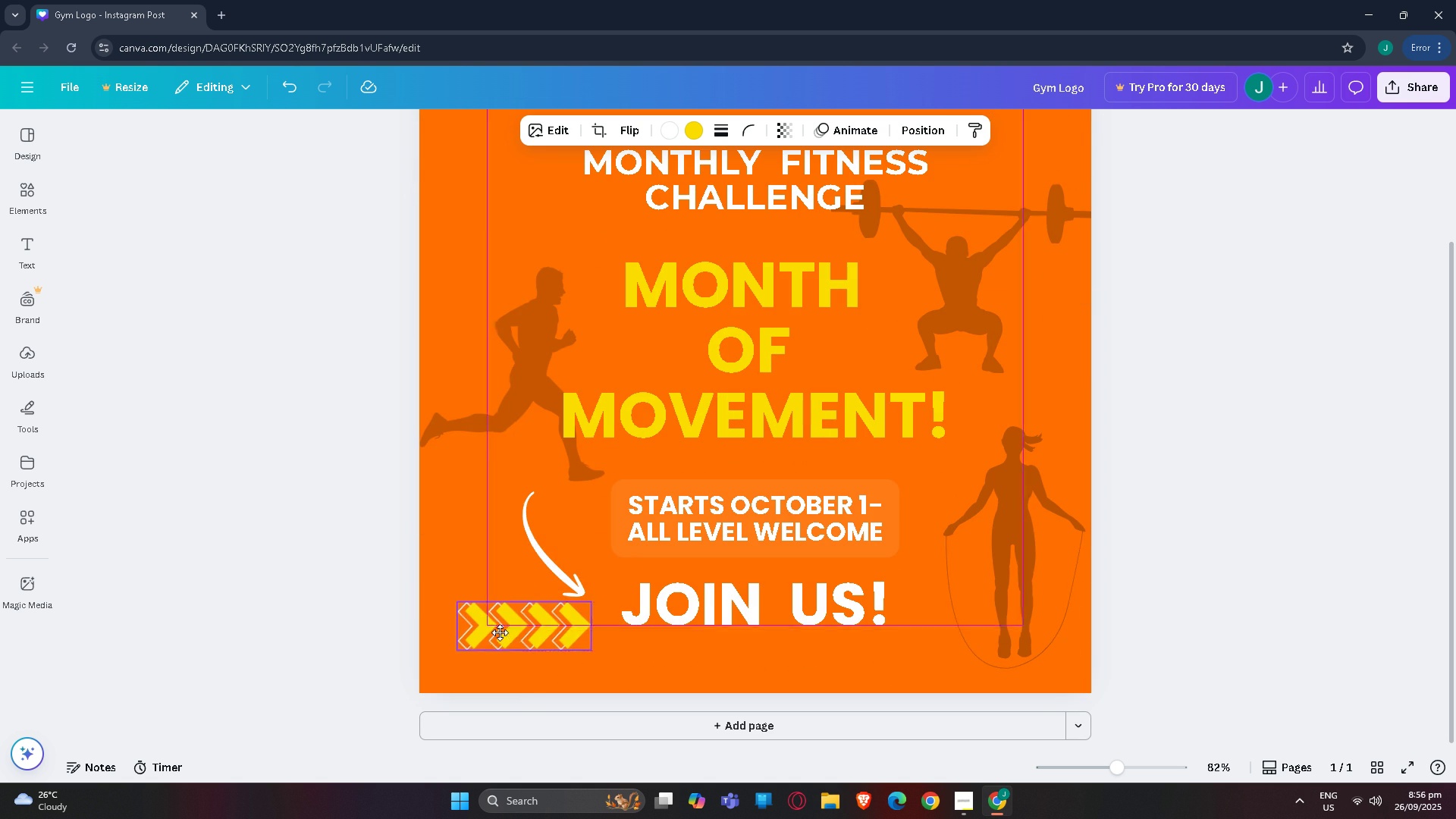 
left_click([1455, 466])
 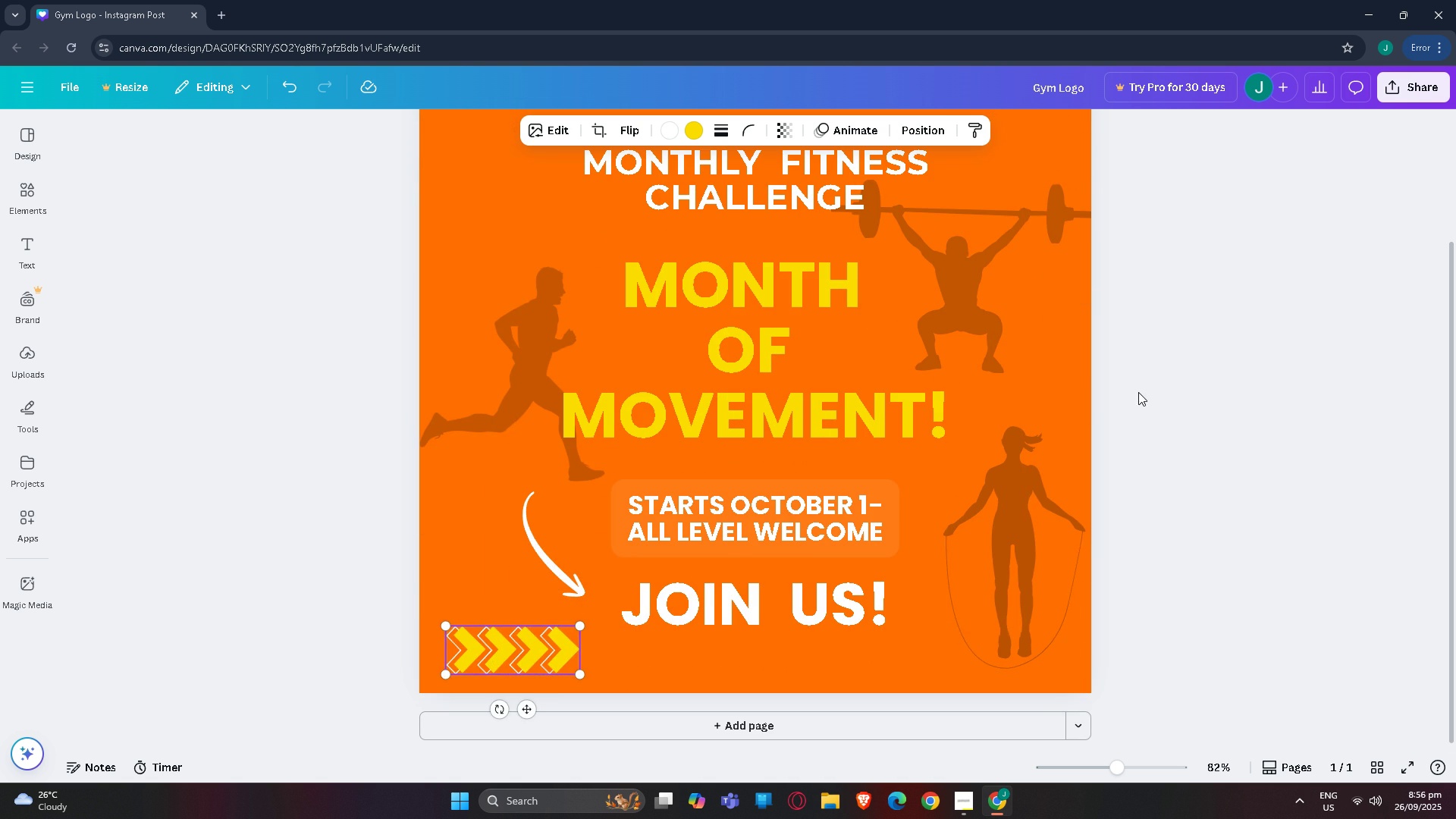 
left_click([1138, 392])
 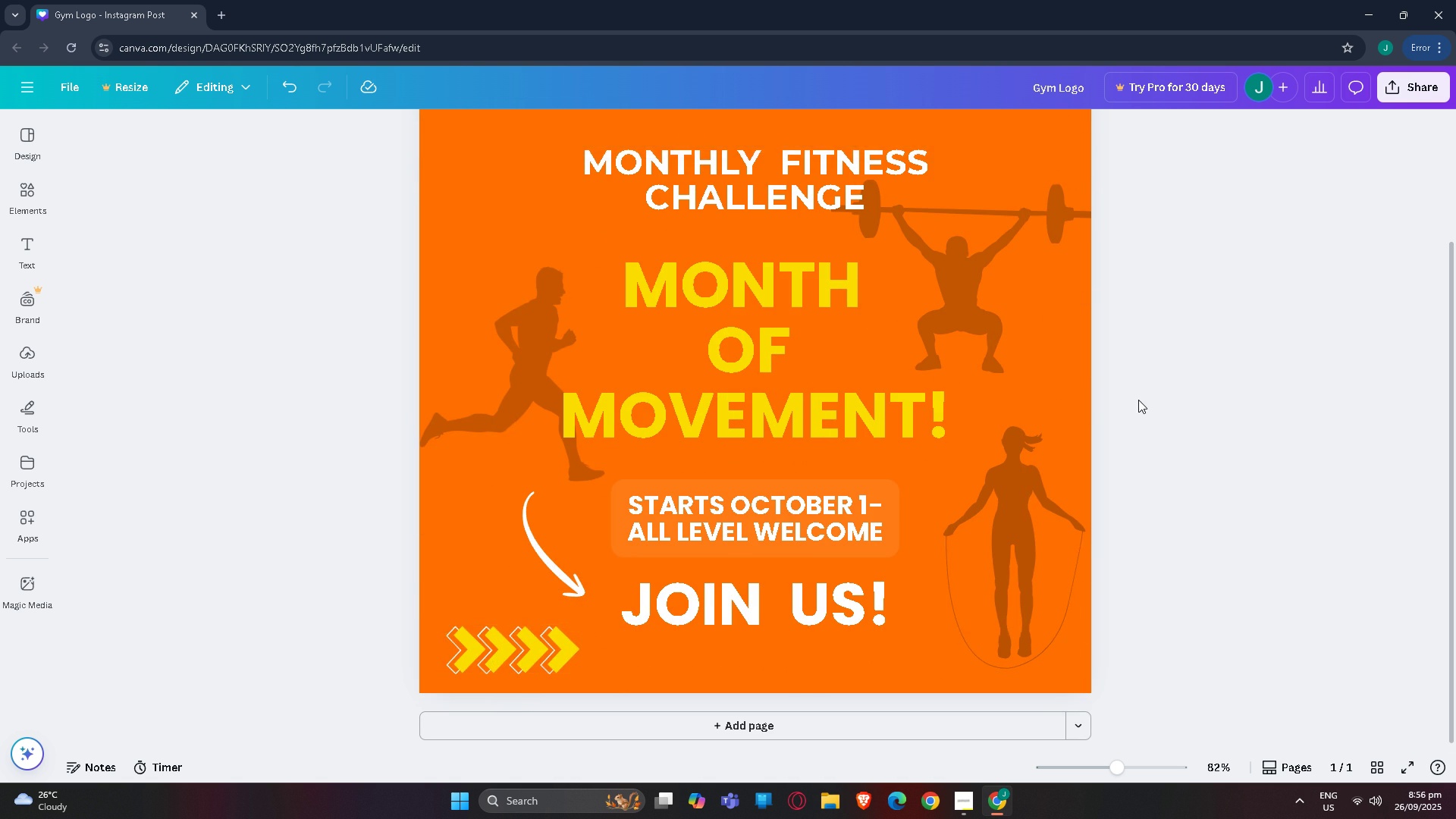 
scroll: coordinate [1137, 400], scroll_direction: up, amount: 2.0
 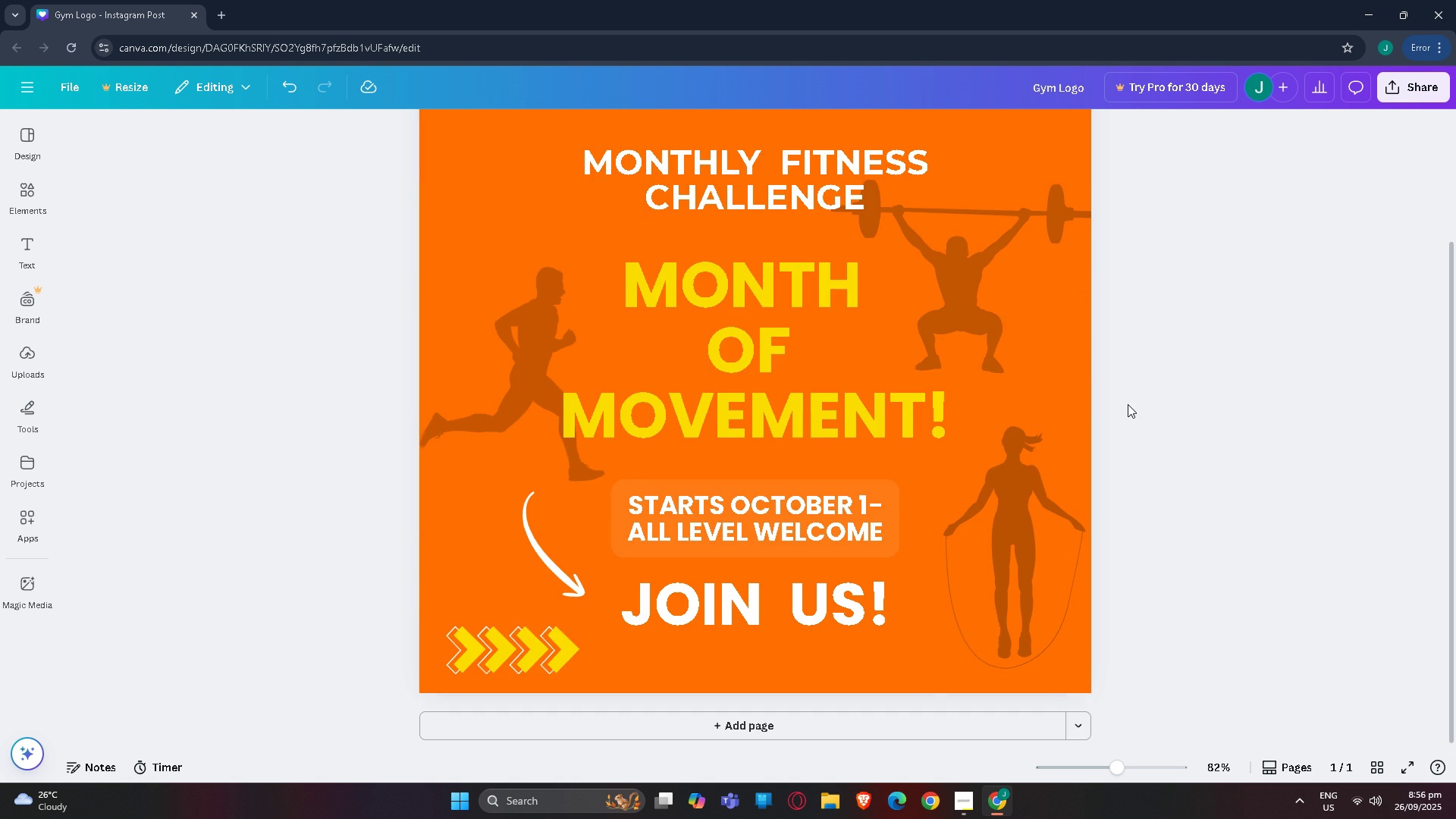 
scroll: coordinate [1128, 403], scroll_direction: down, amount: 2.0
 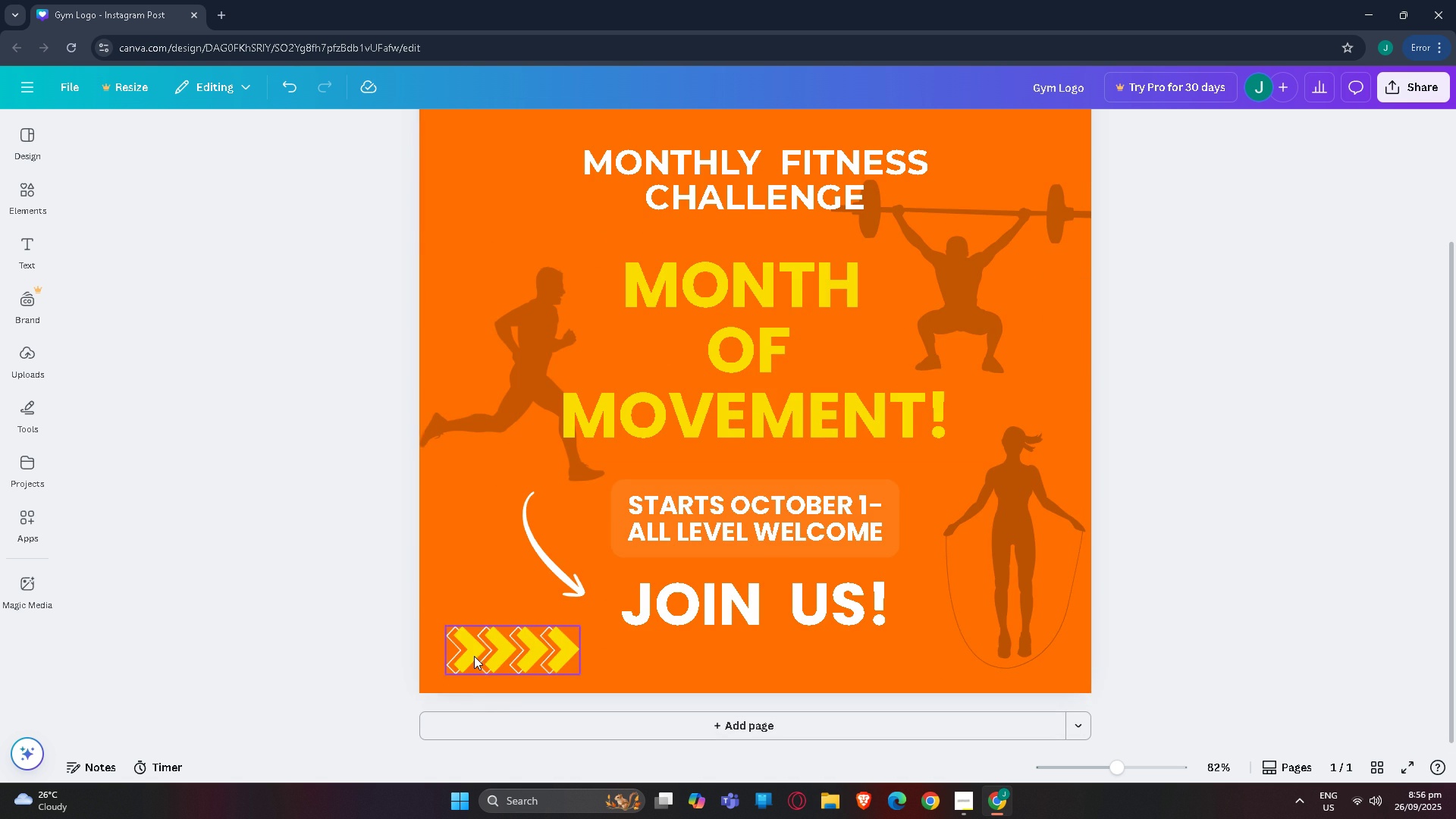 
left_click([474, 656])